 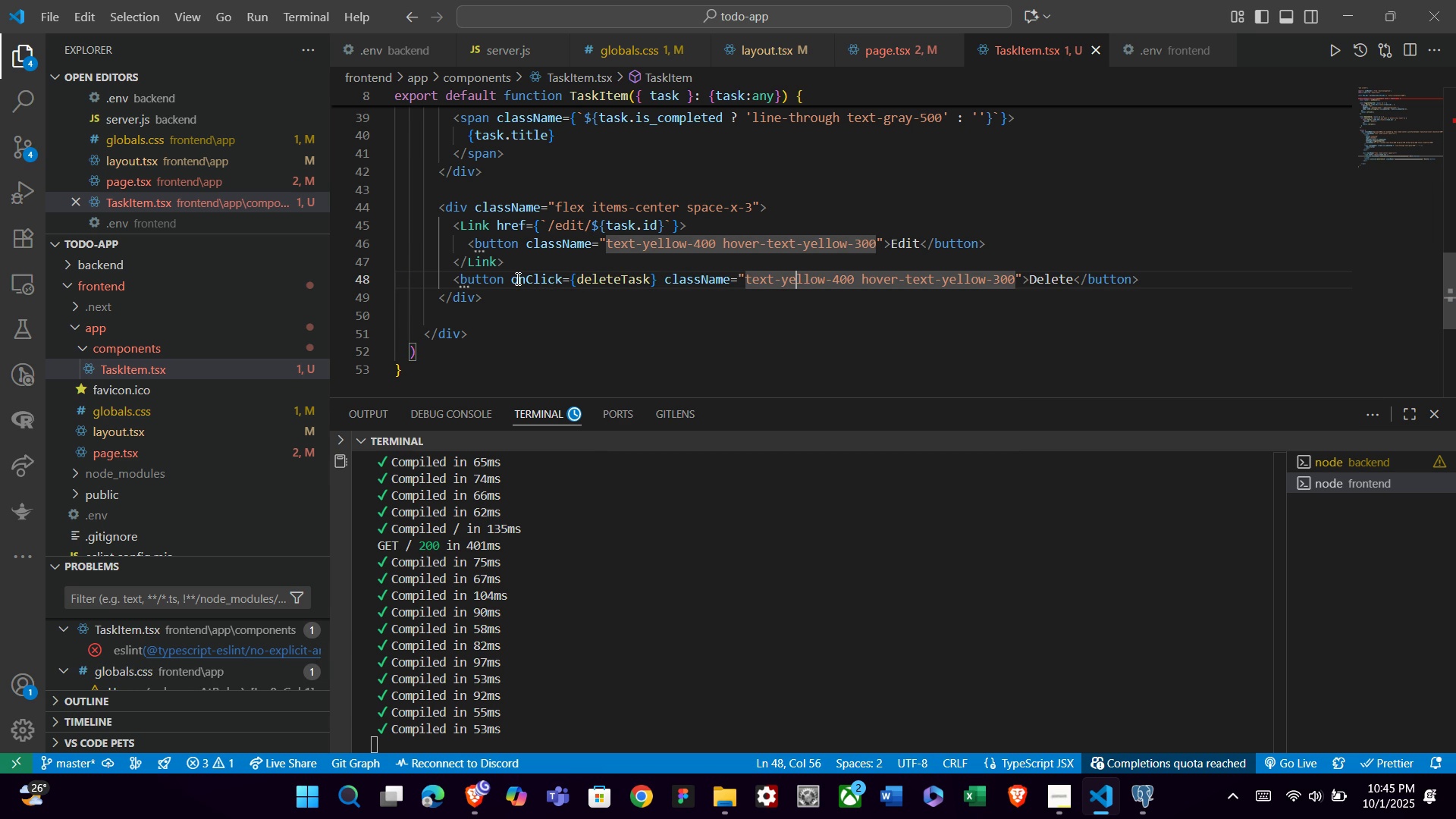 
key(ArrowLeft)
 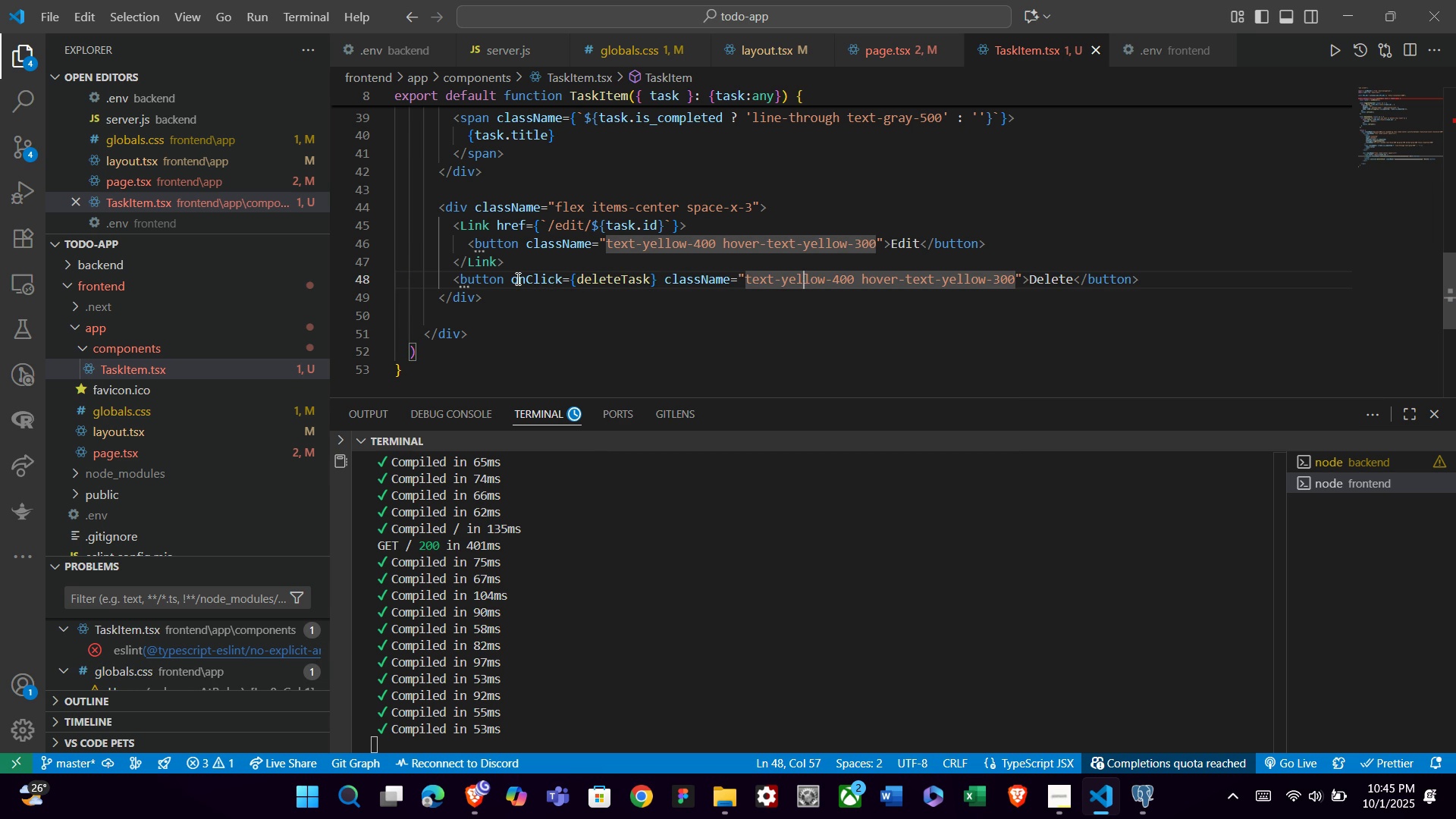 
key(ArrowRight)
 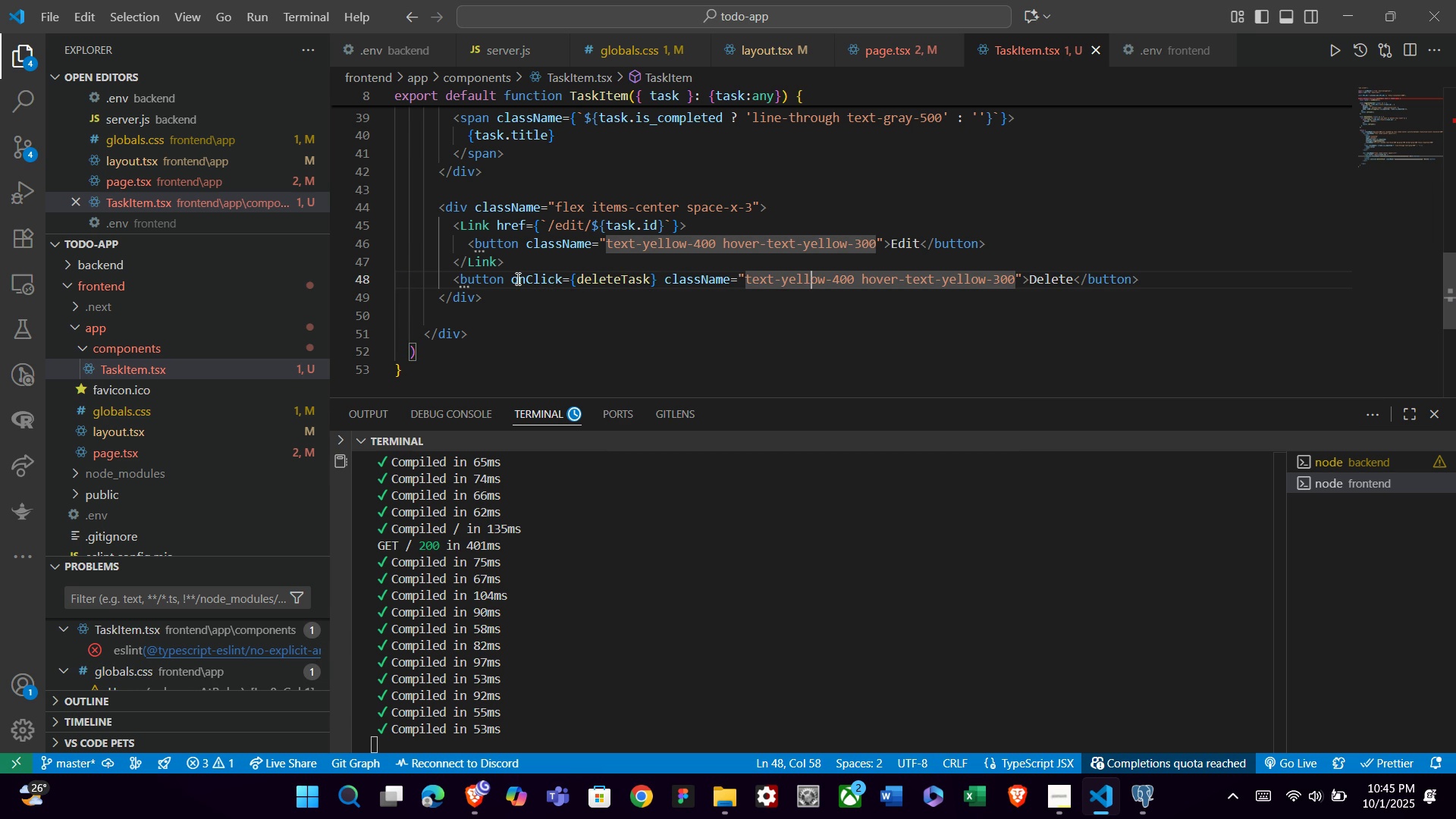 
key(ArrowRight)
 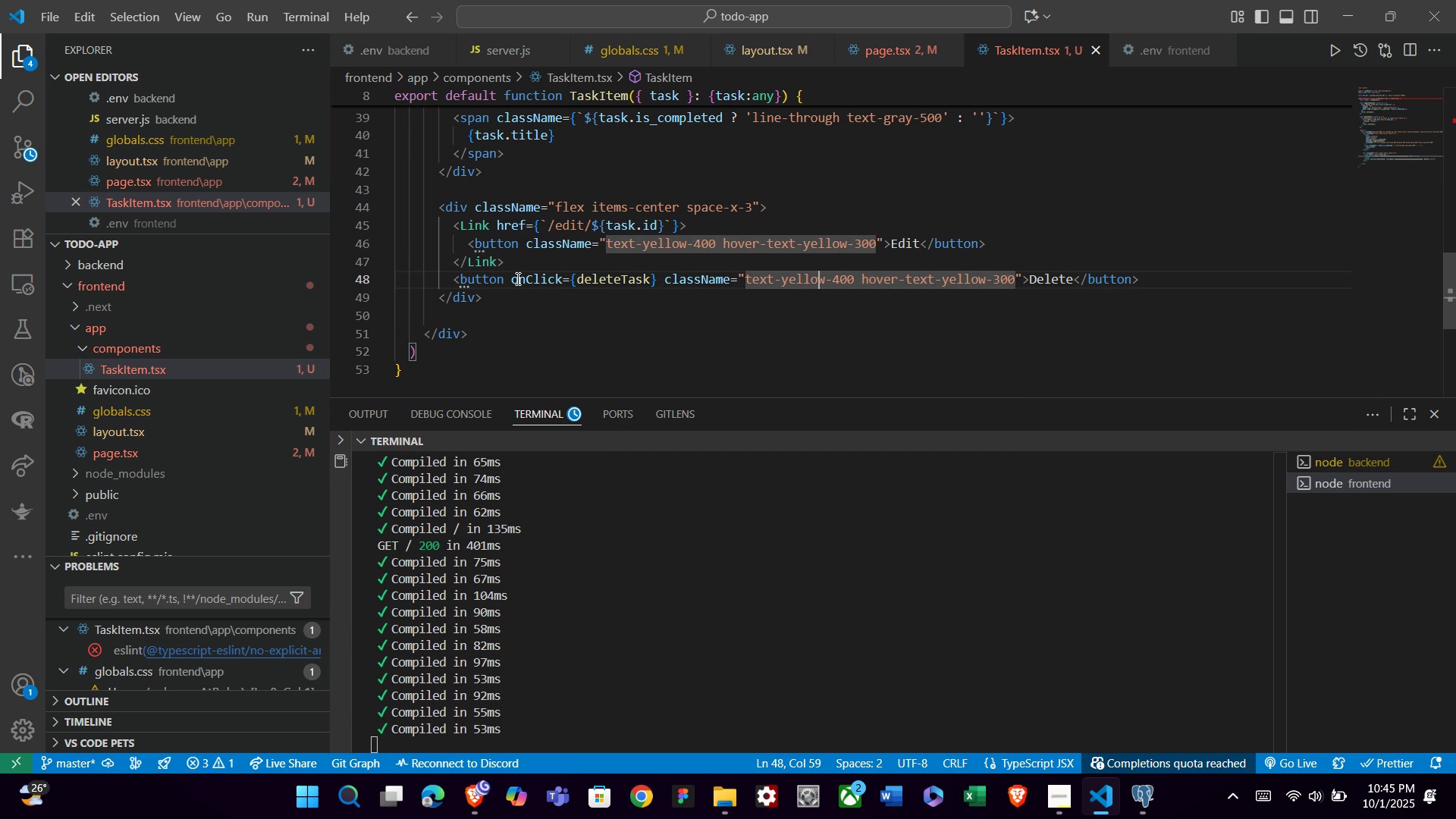 
key(ArrowRight)
 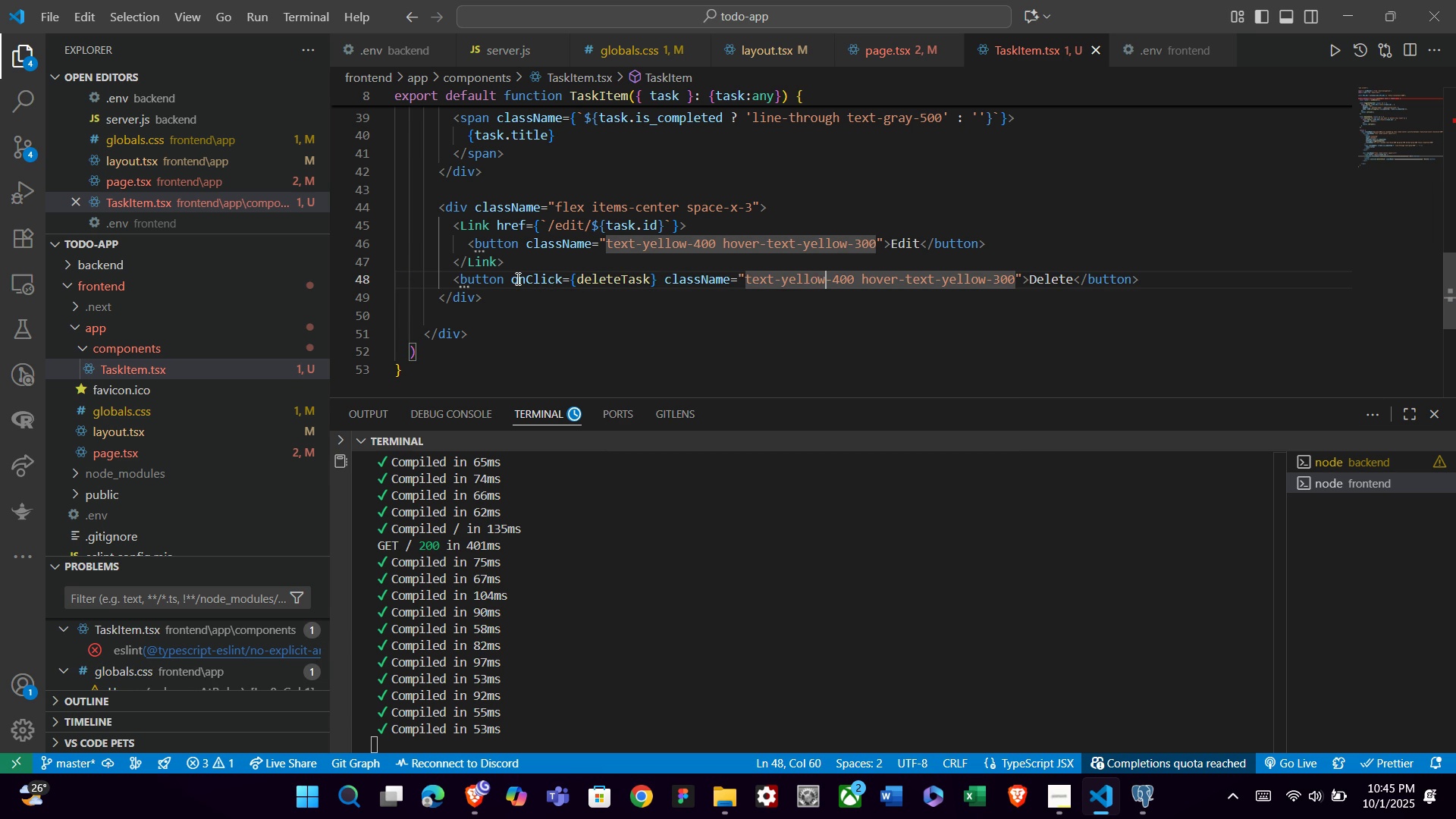 
key(ArrowRight)
 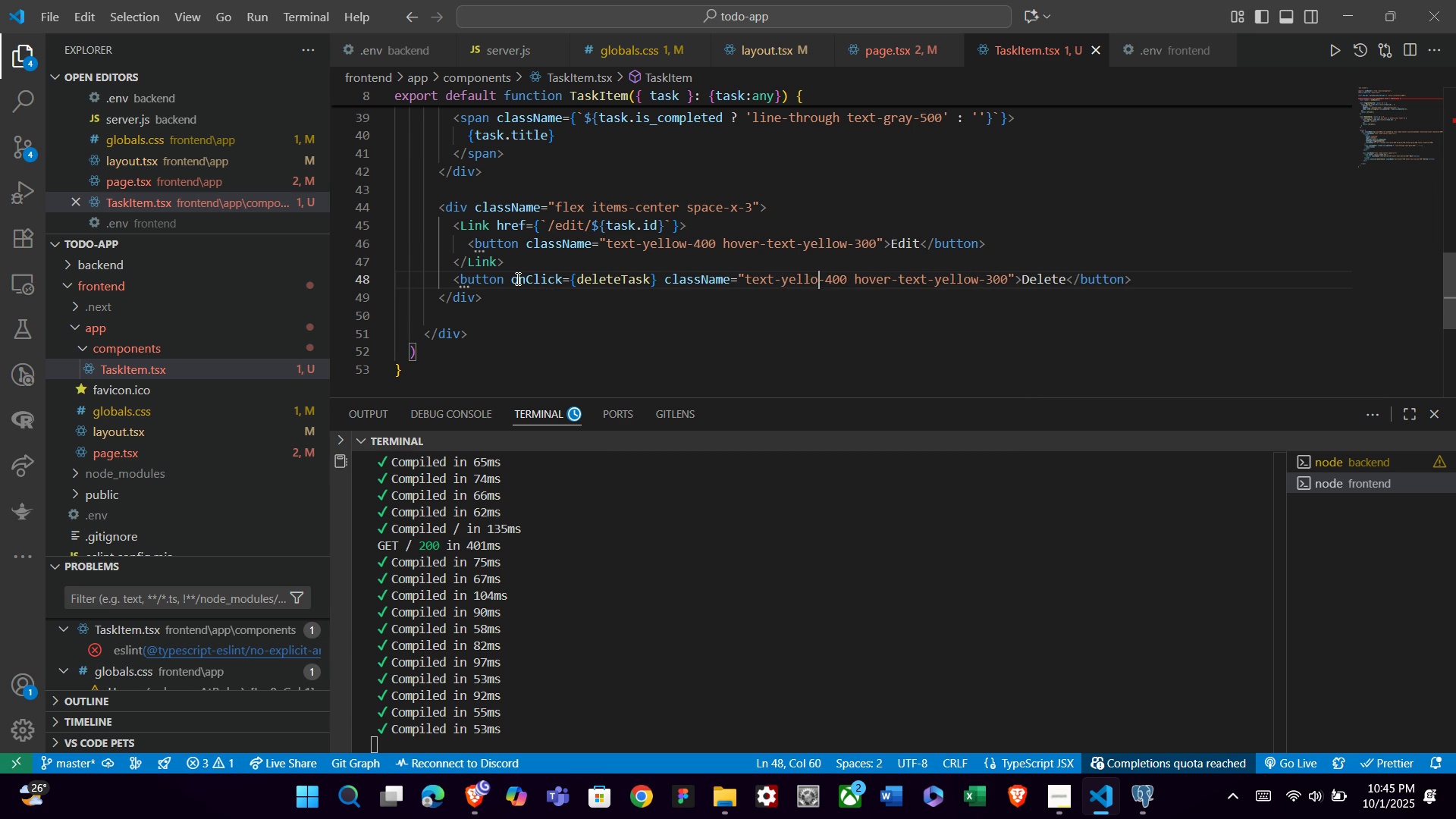 
key(Backspace)
key(Backspace)
key(Backspace)
key(Backspace)
key(Backspace)
key(Backspace)
type(ref)
 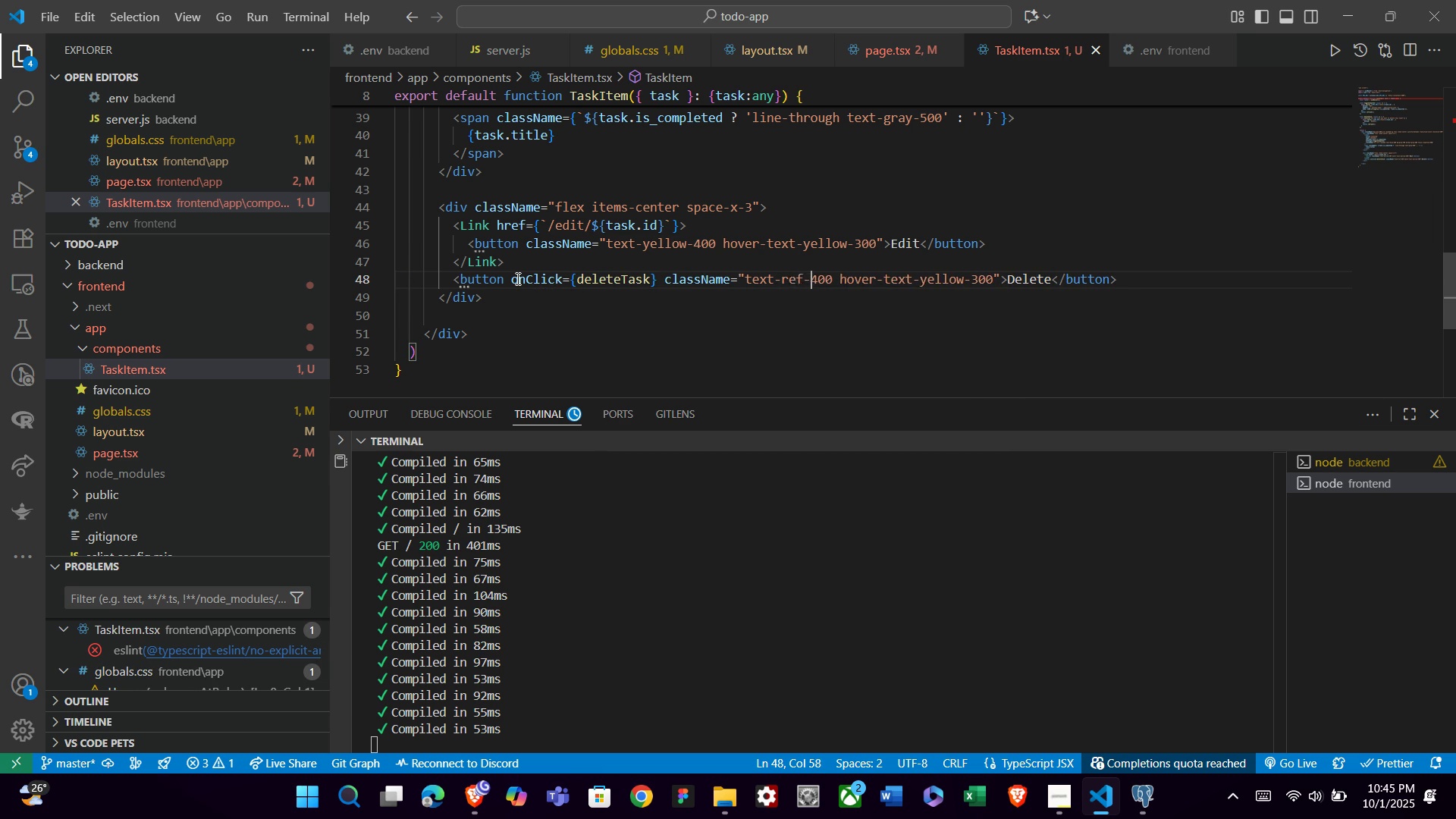 
key(ArrowRight)
 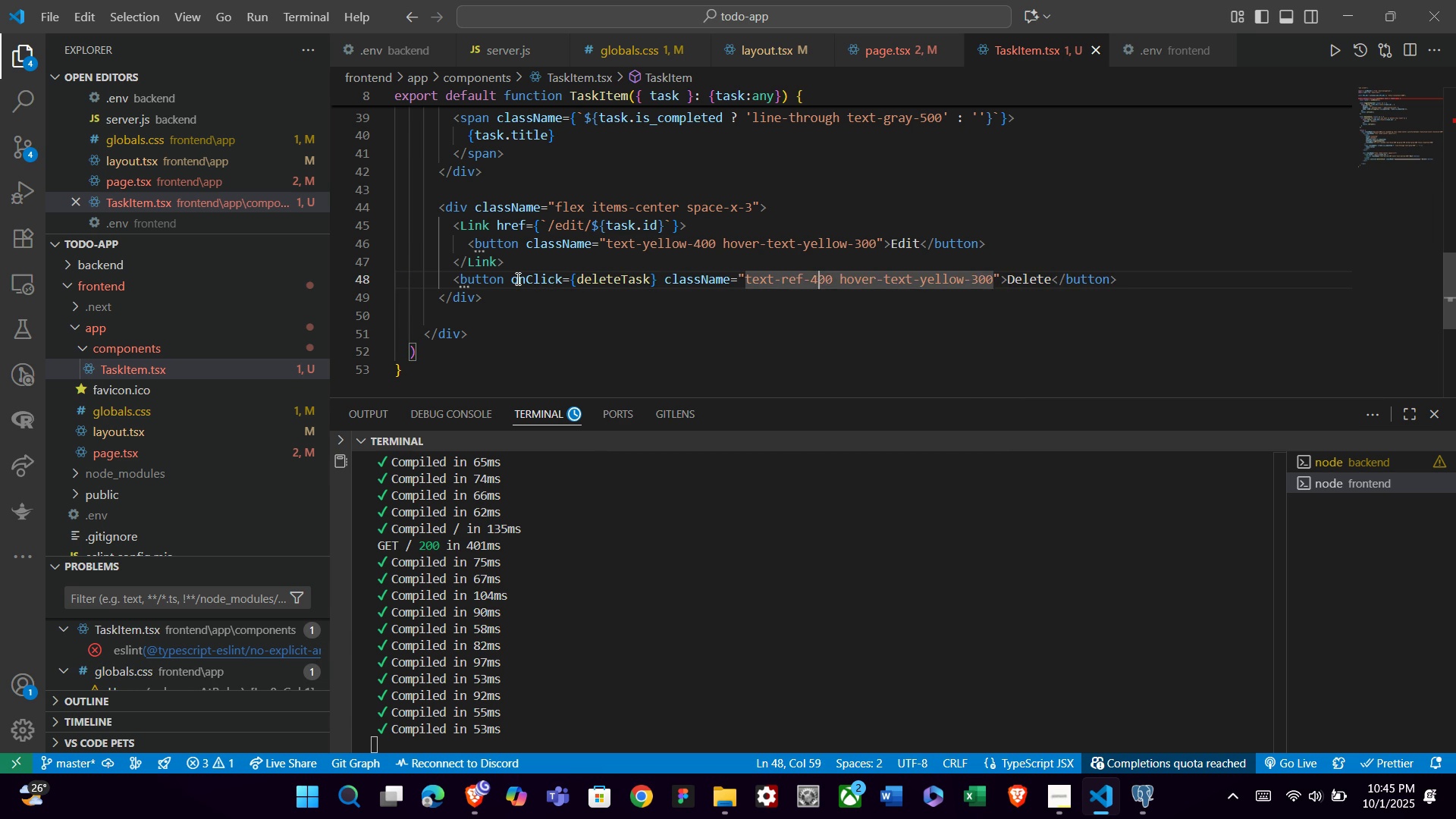 
key(ArrowRight)
 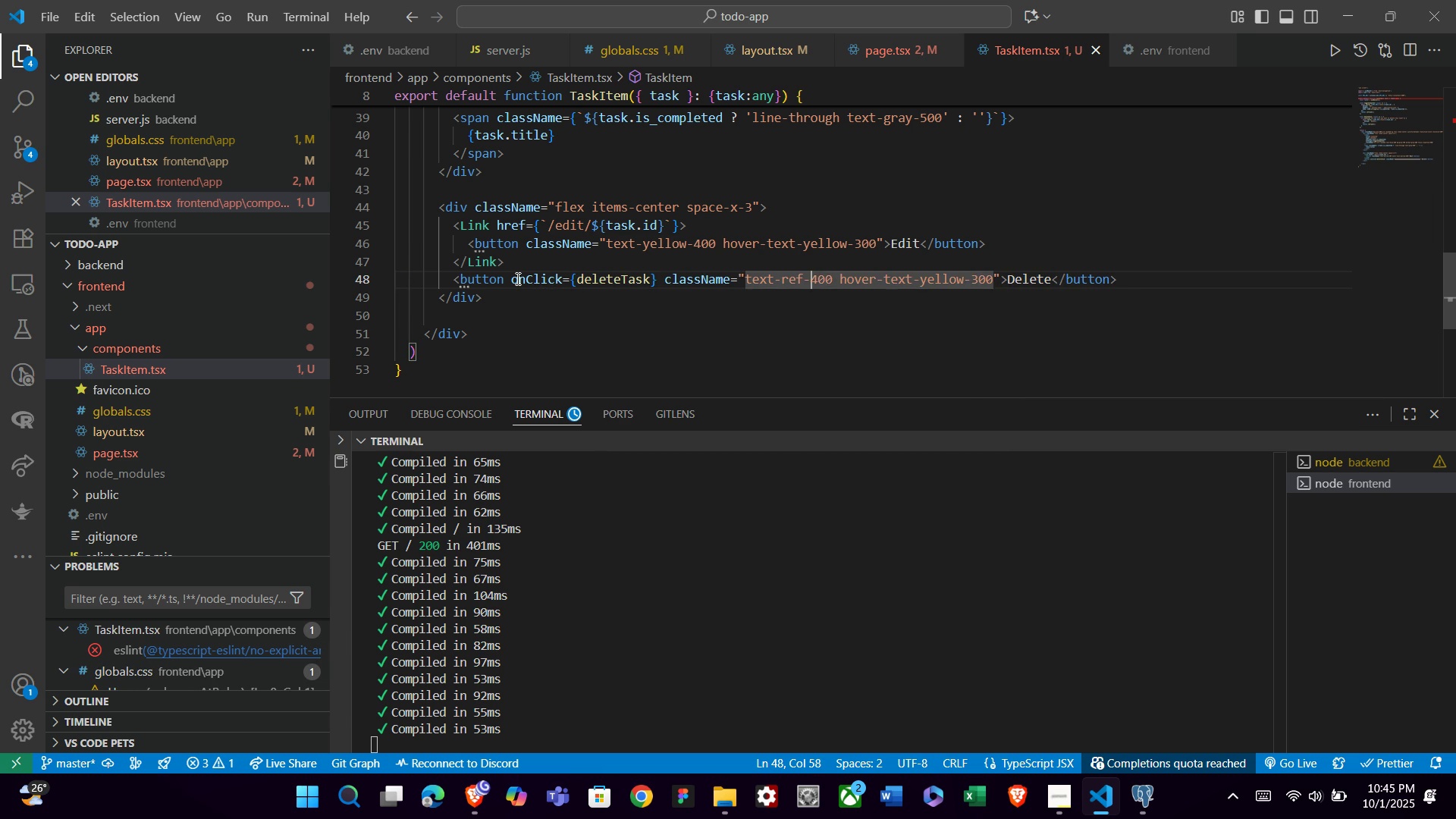 
key(ArrowLeft)
 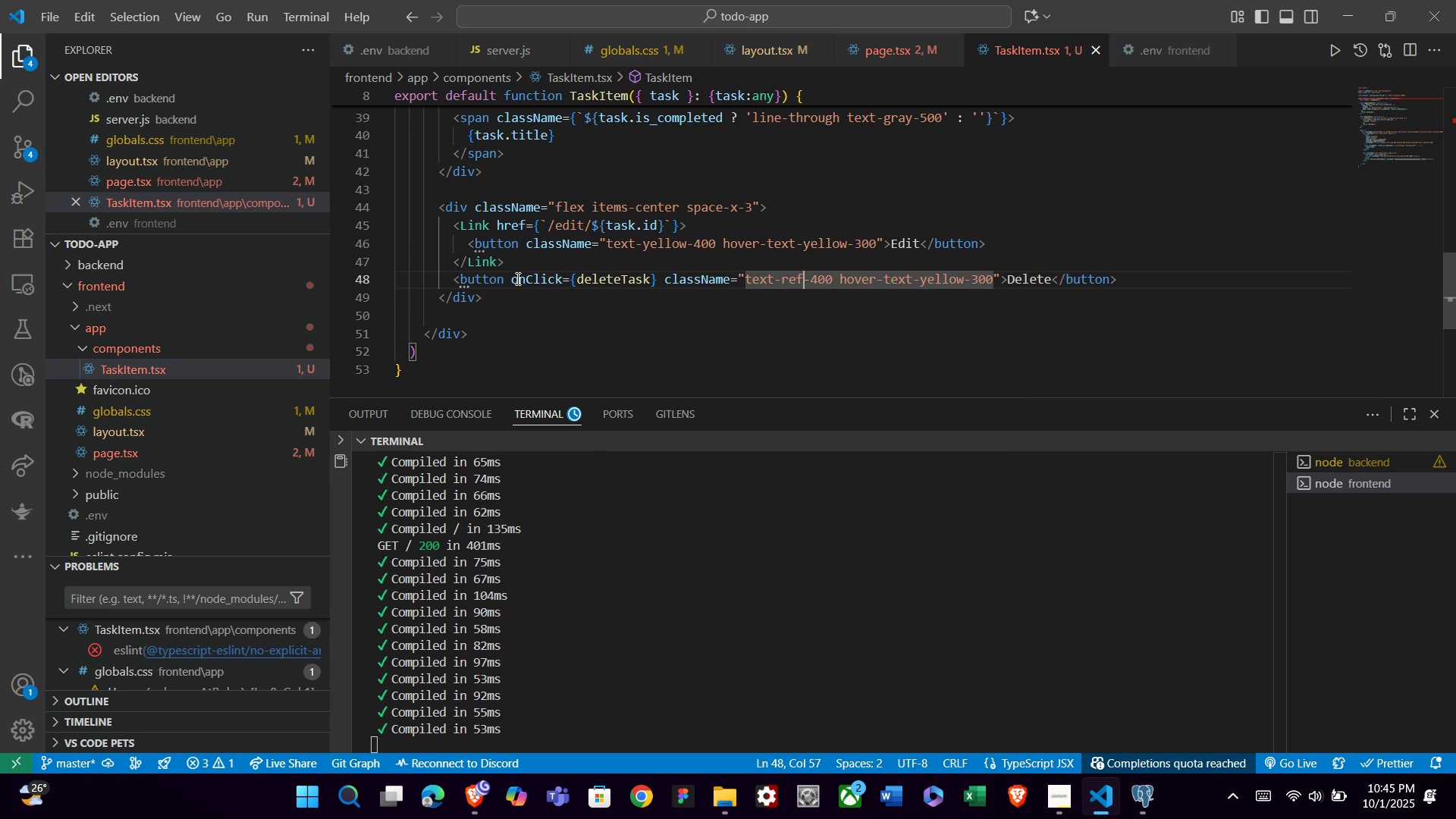 
key(ArrowLeft)
 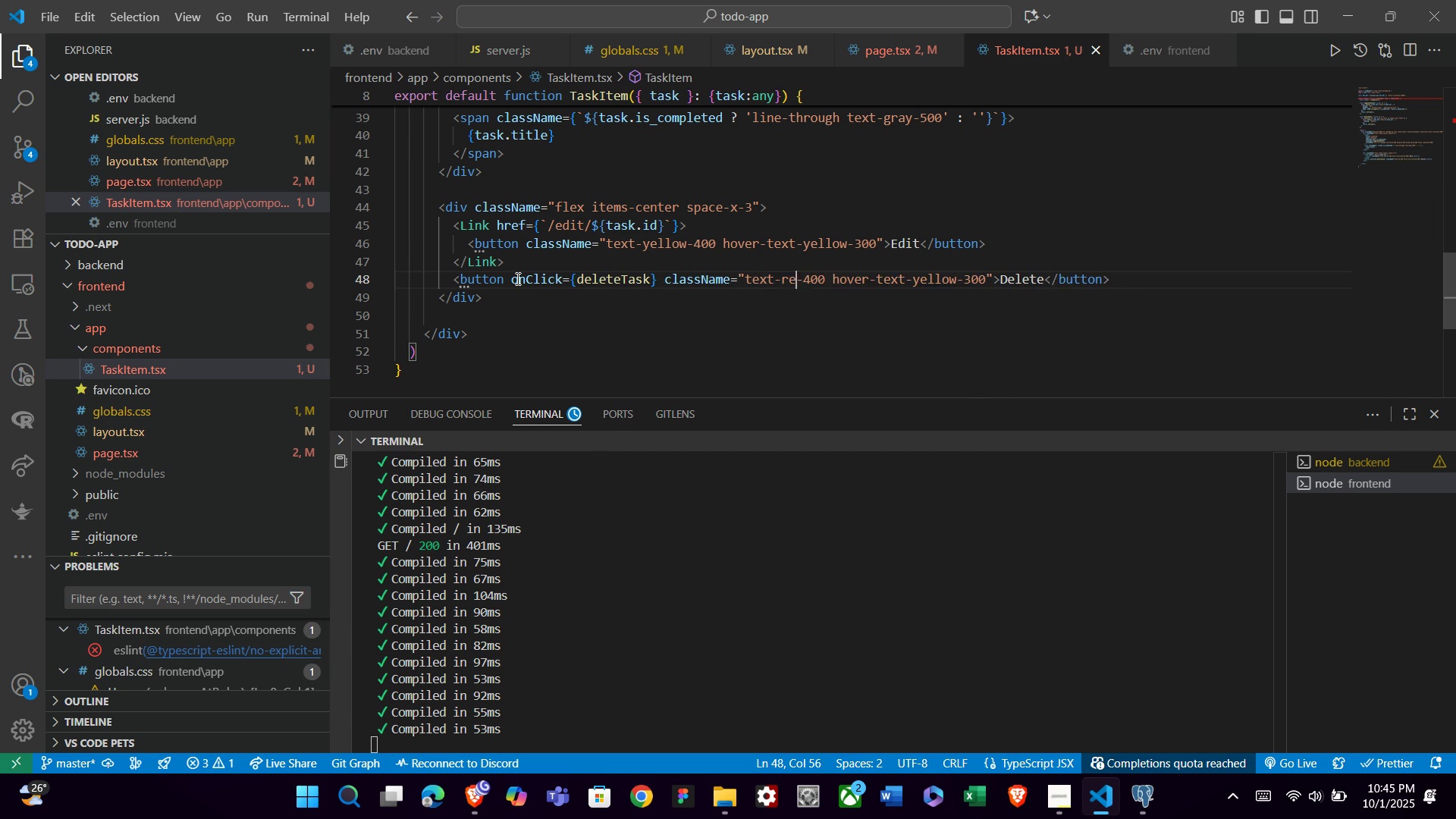 
key(Backspace)
 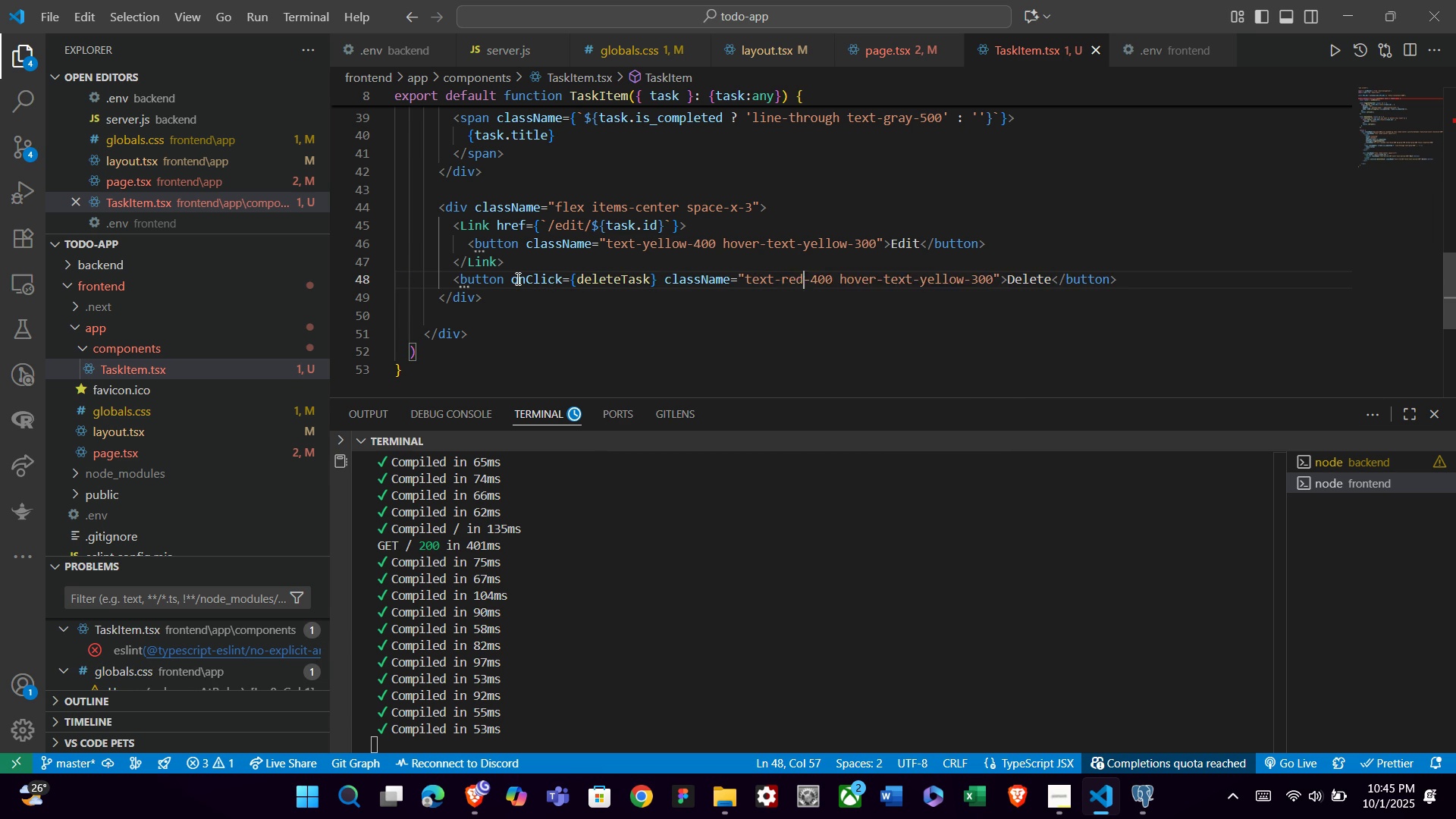 
key(D)
 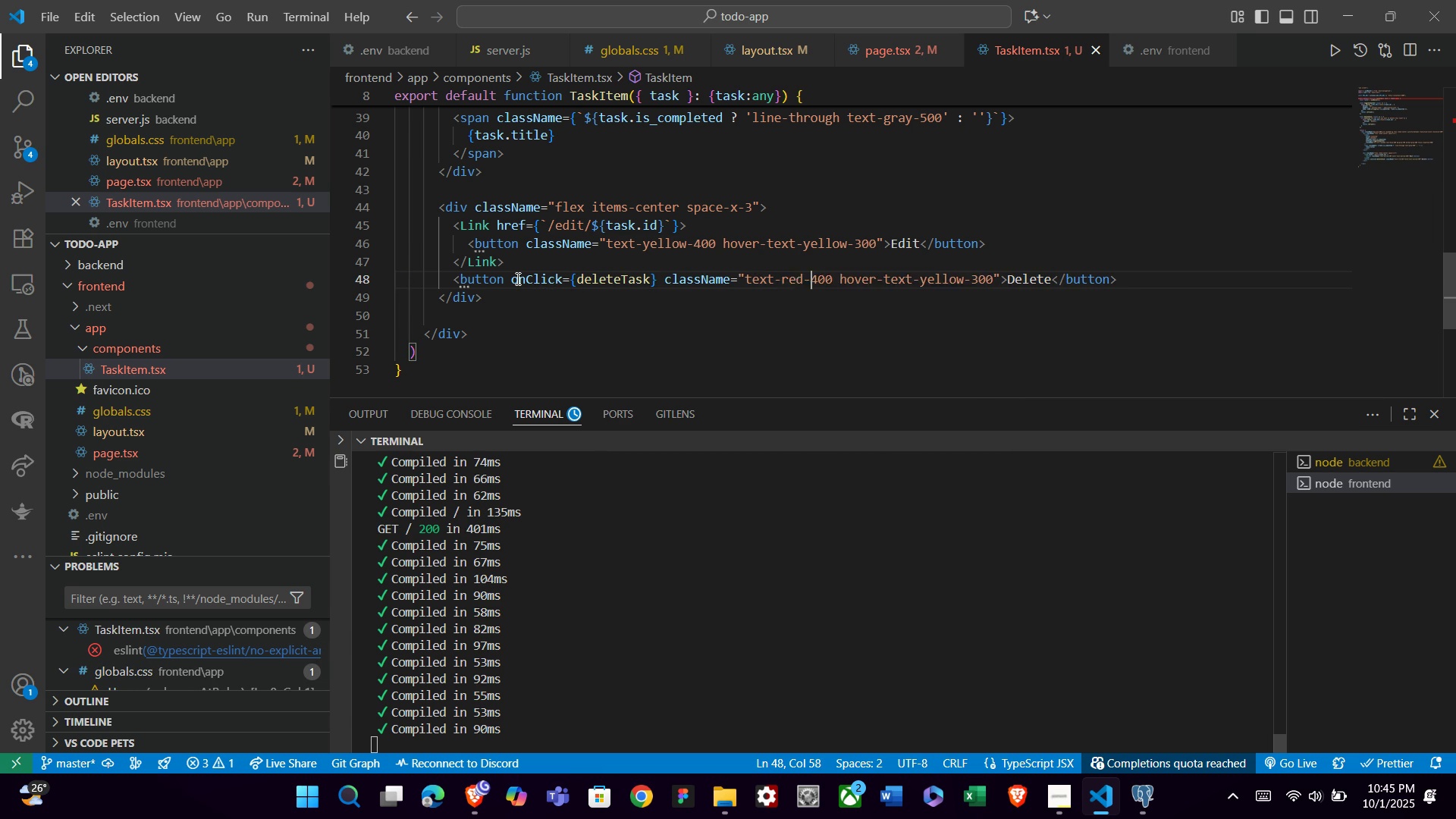 
key(ArrowRight)
 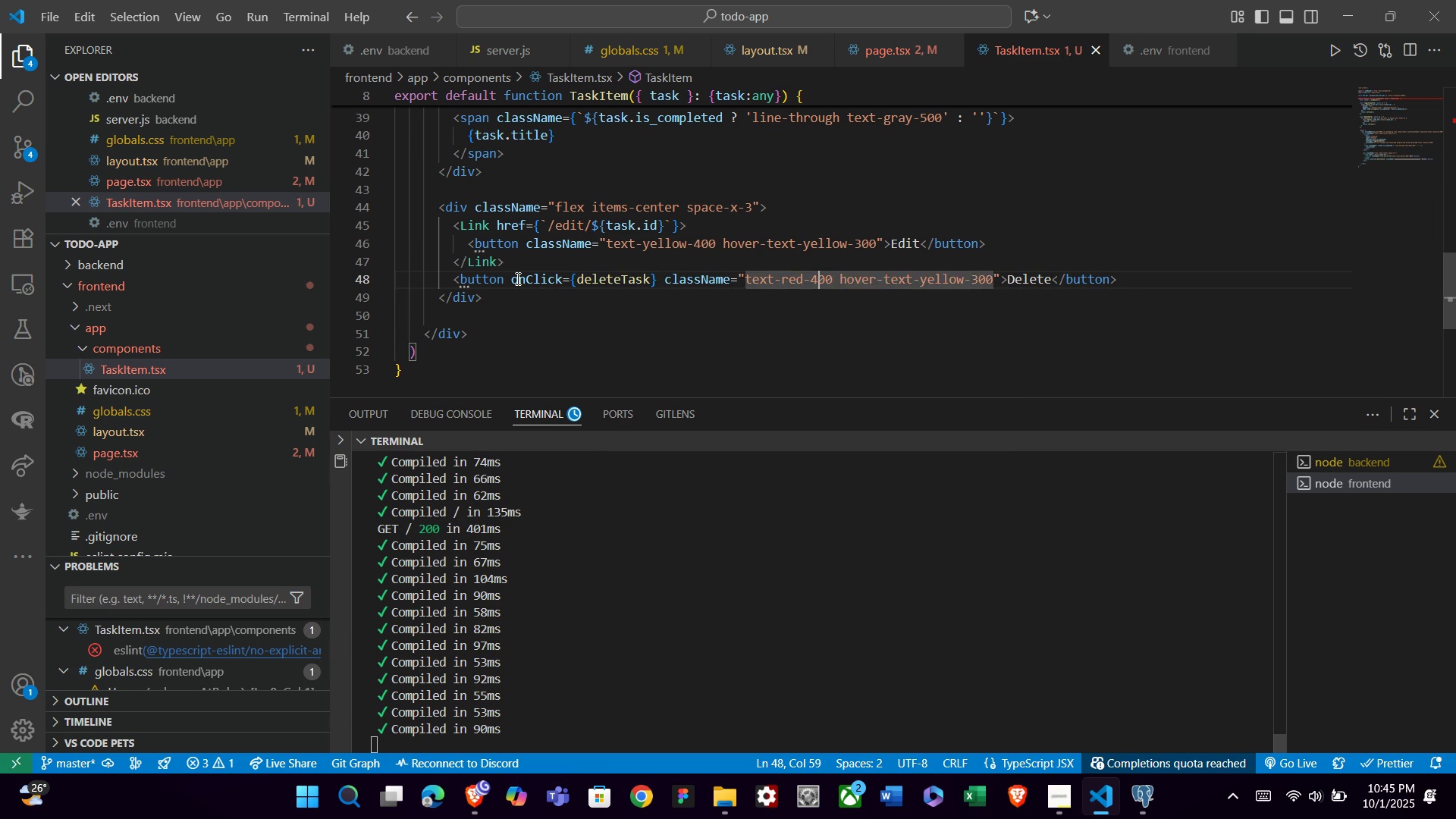 
key(ArrowRight)
 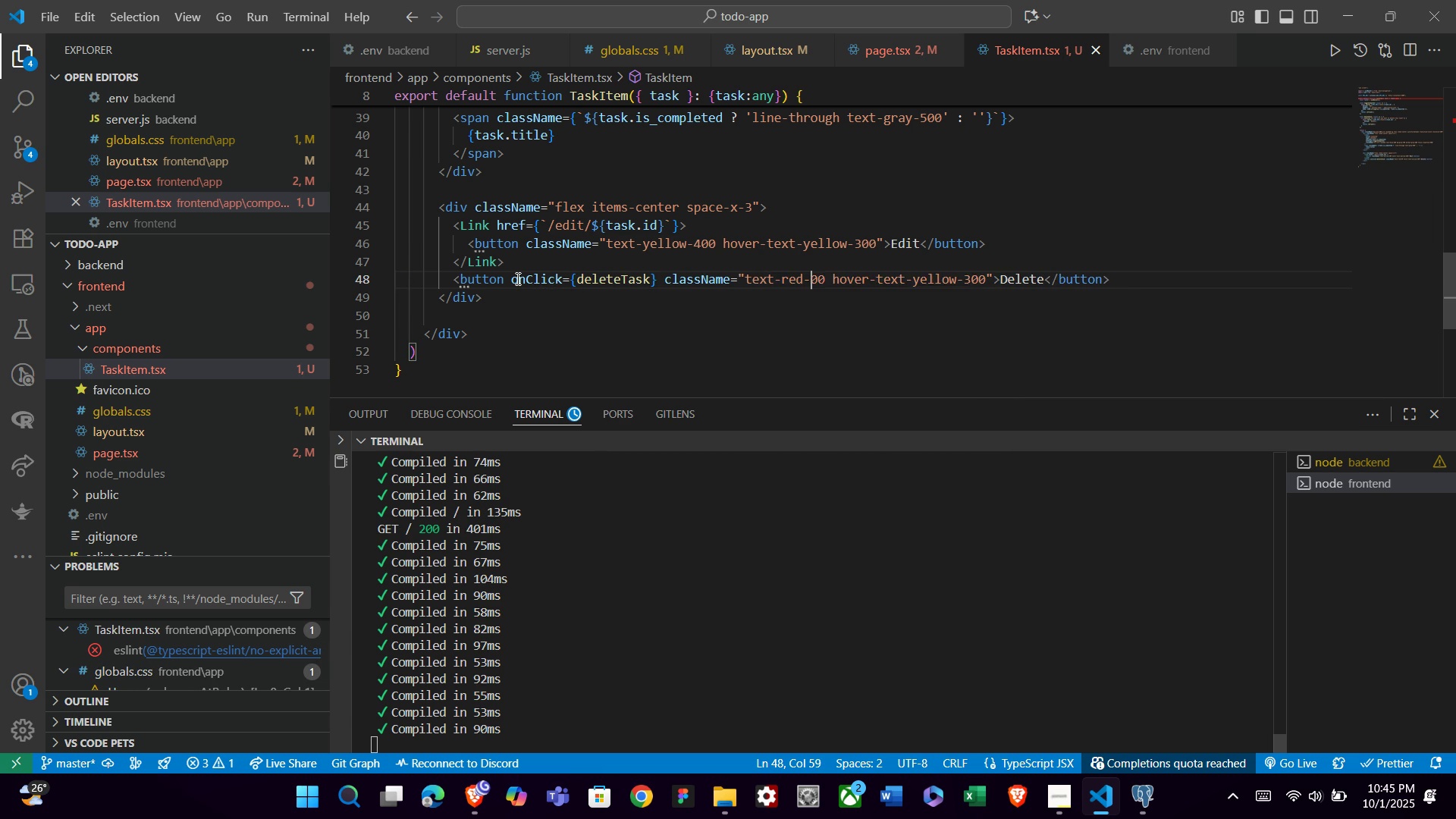 
key(Backspace)
 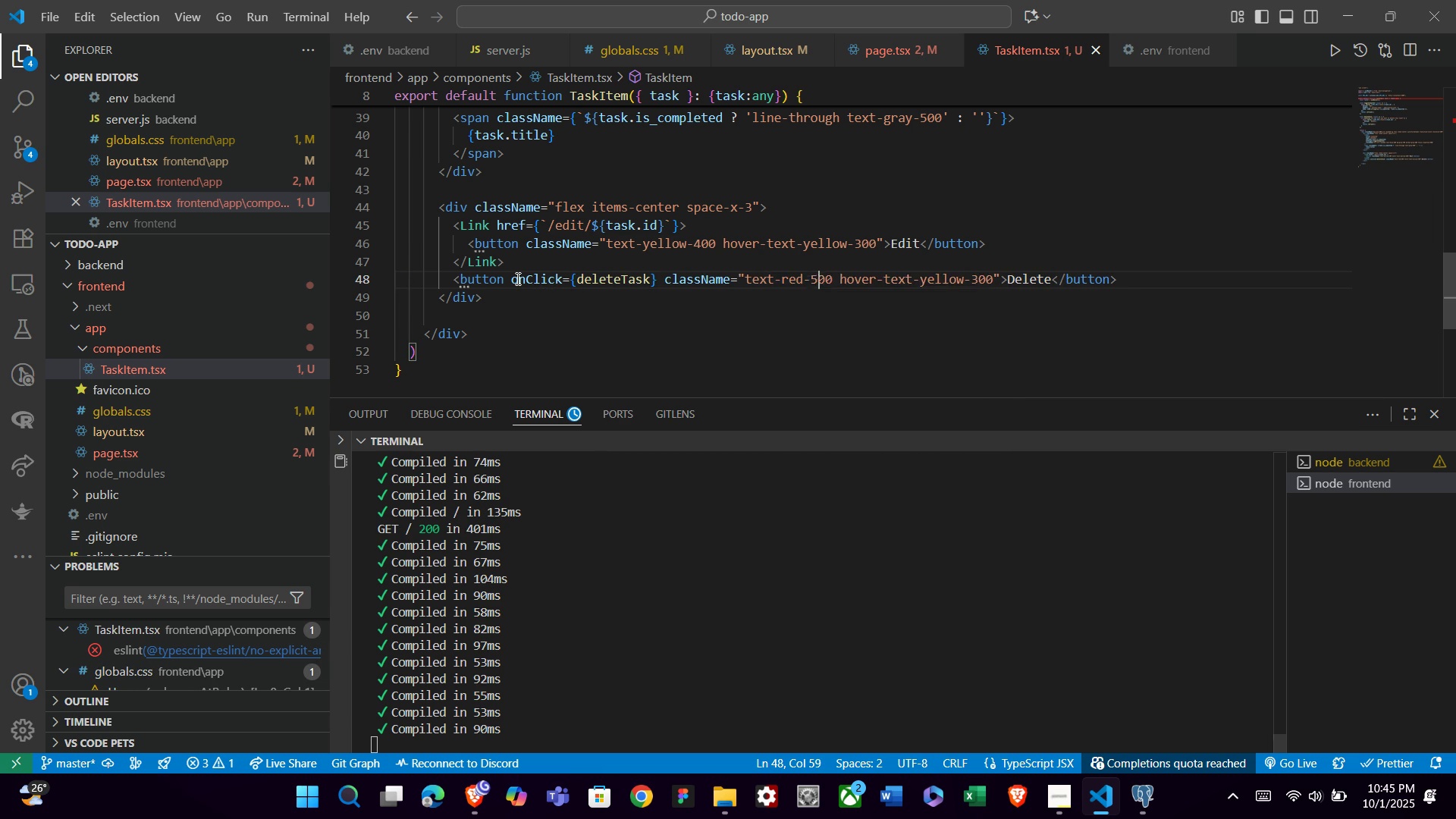 
key(5)